 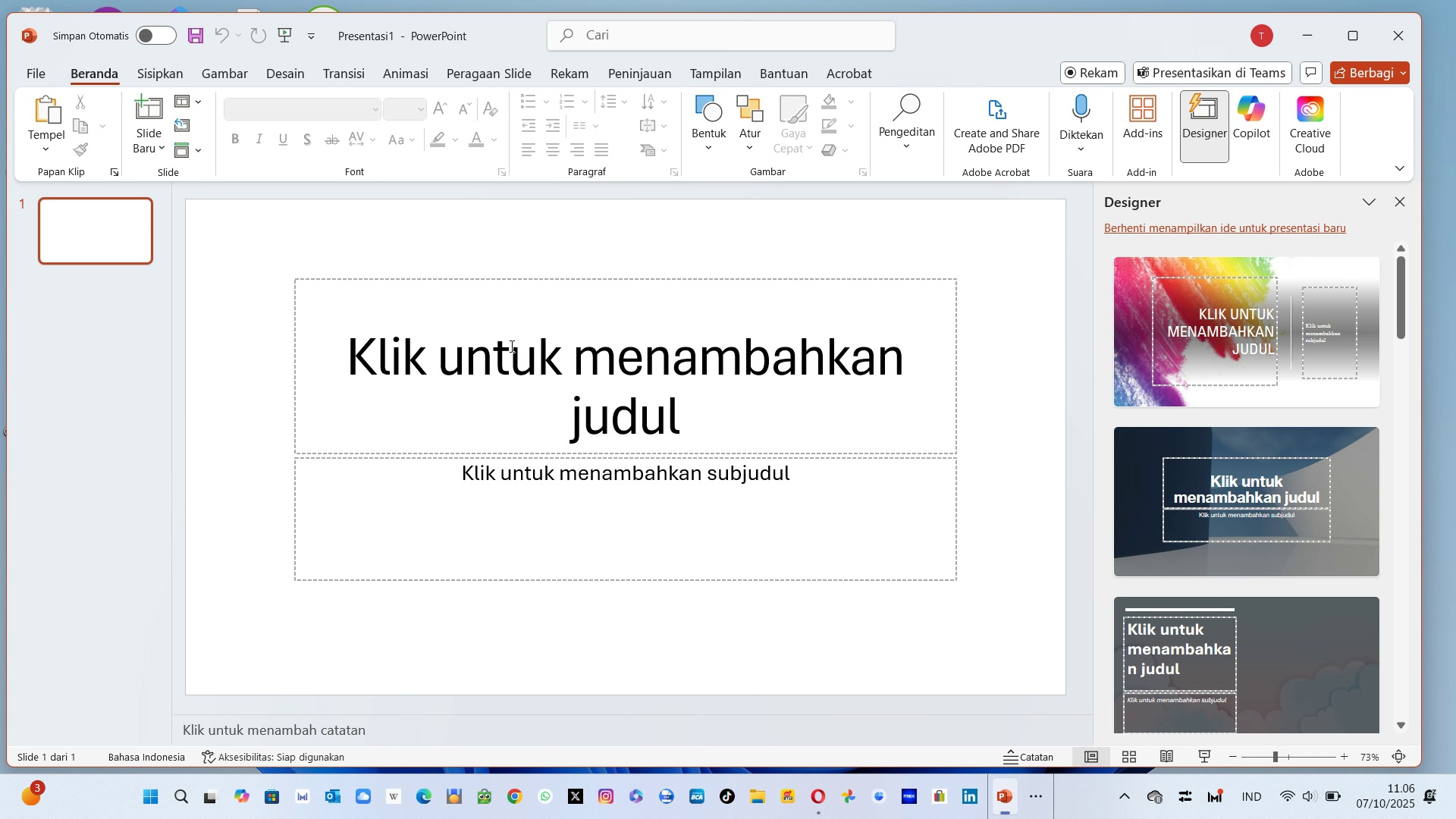 
left_click([162, 64])
 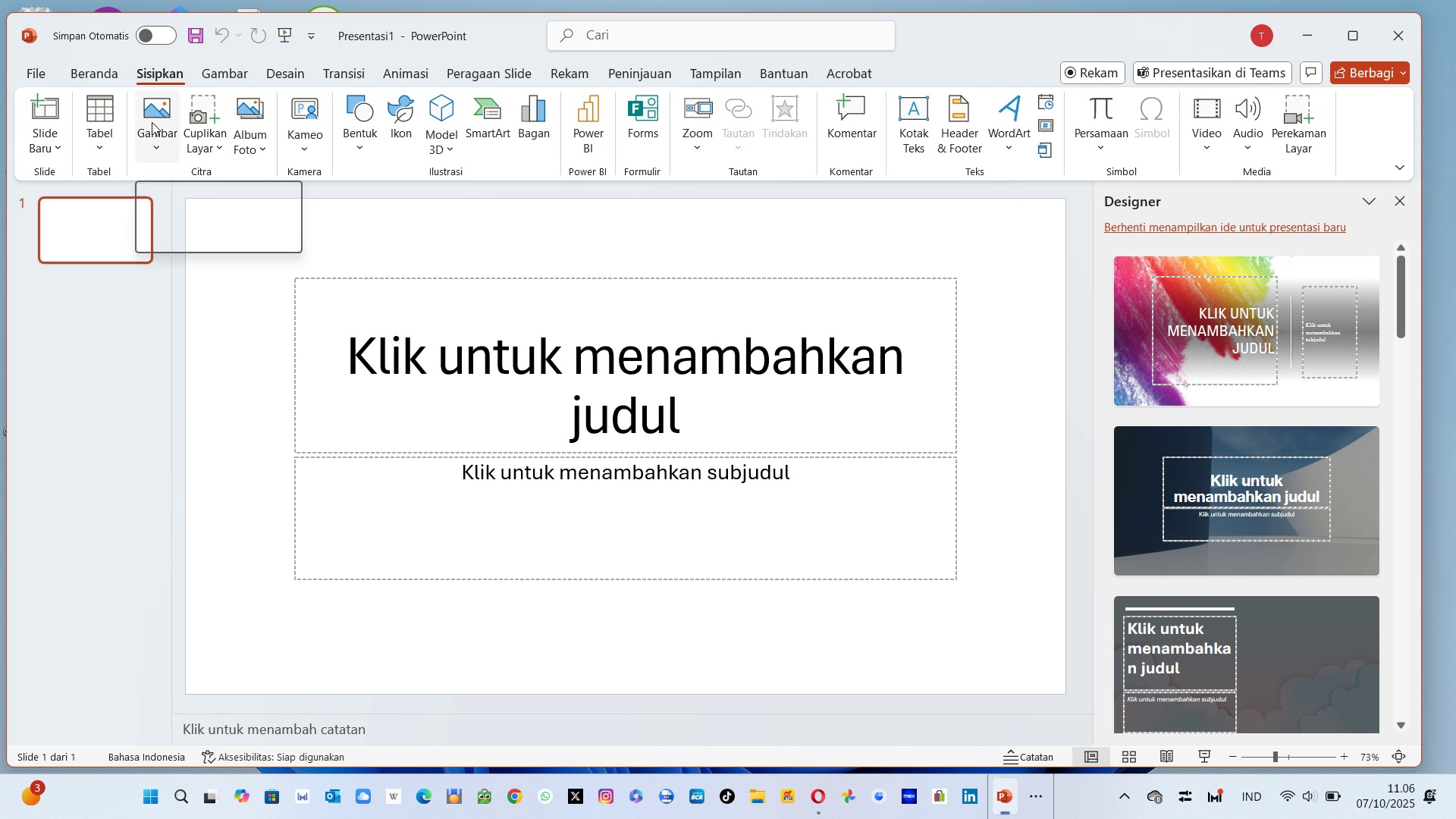 
left_click([152, 122])
 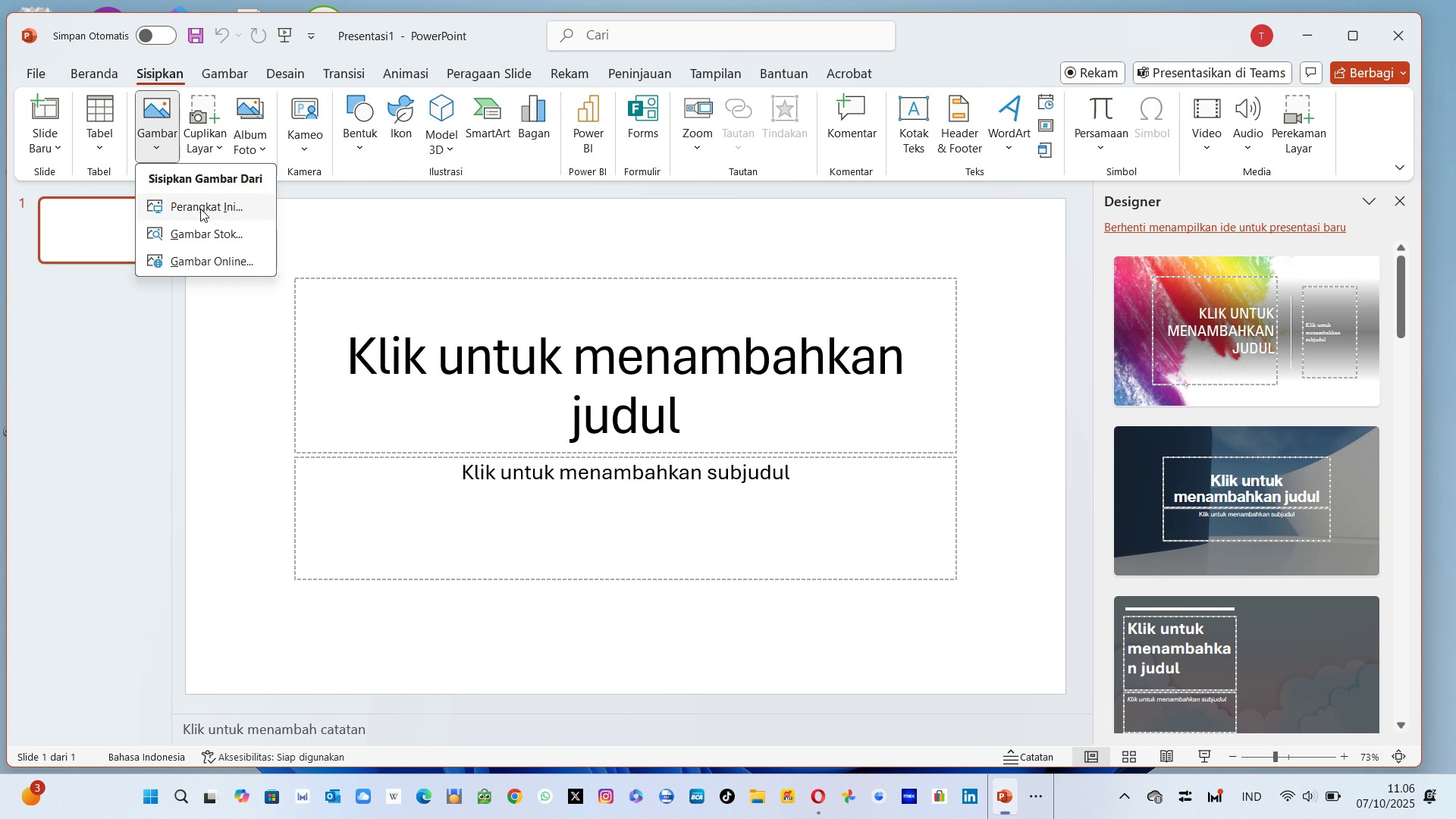 
left_click([200, 209])
 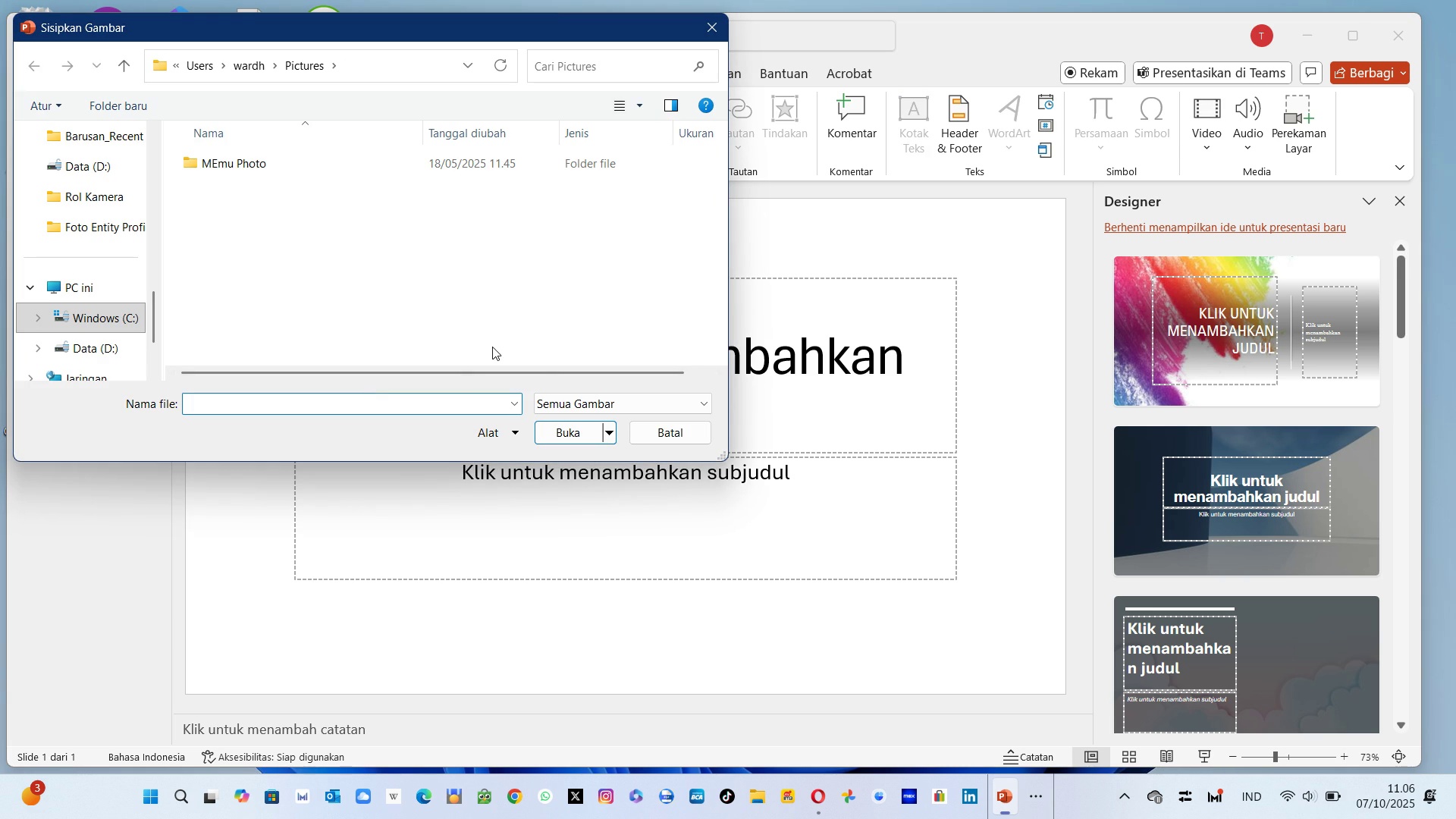 
left_click([662, 435])
 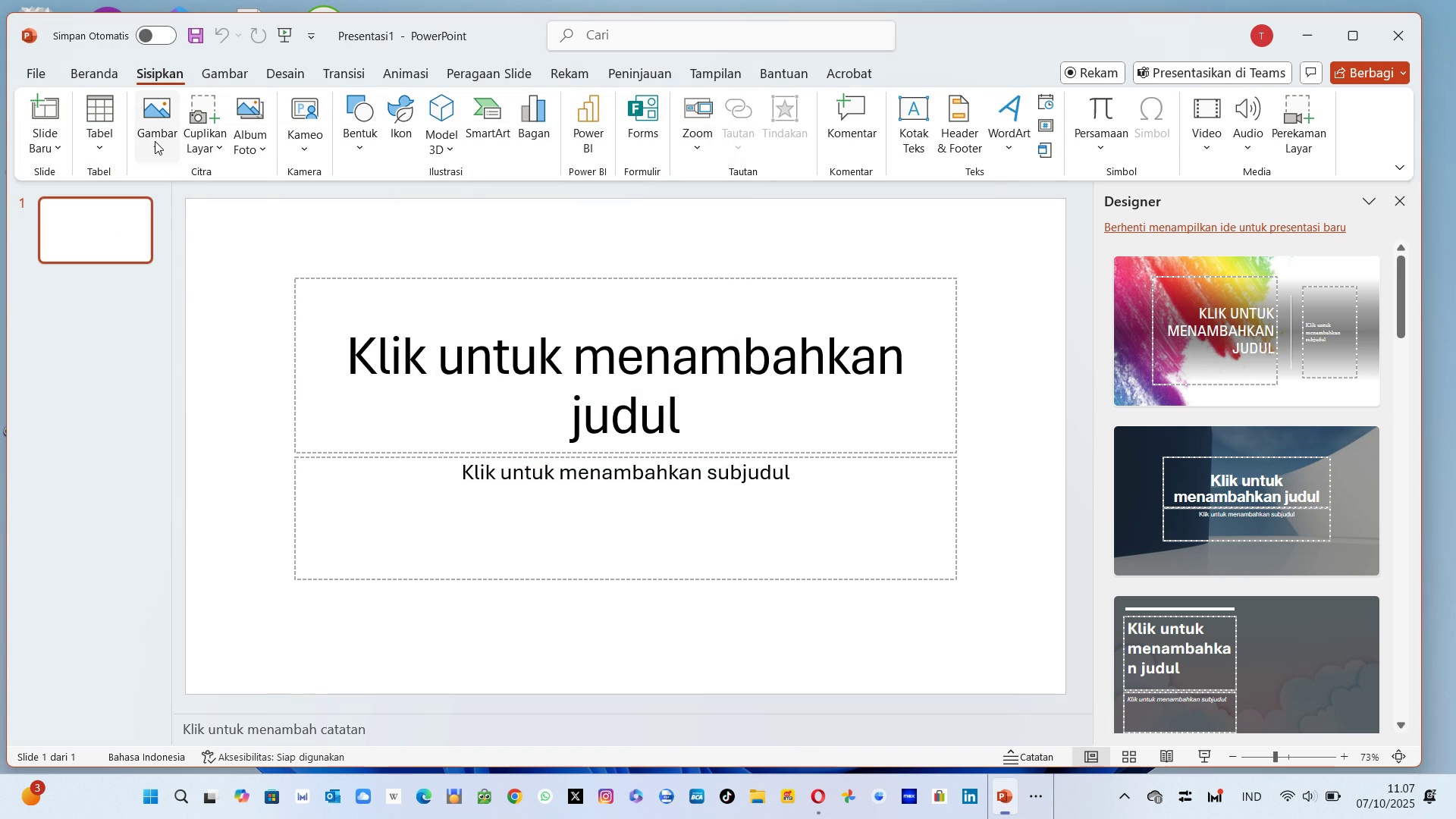 
left_click([155, 141])
 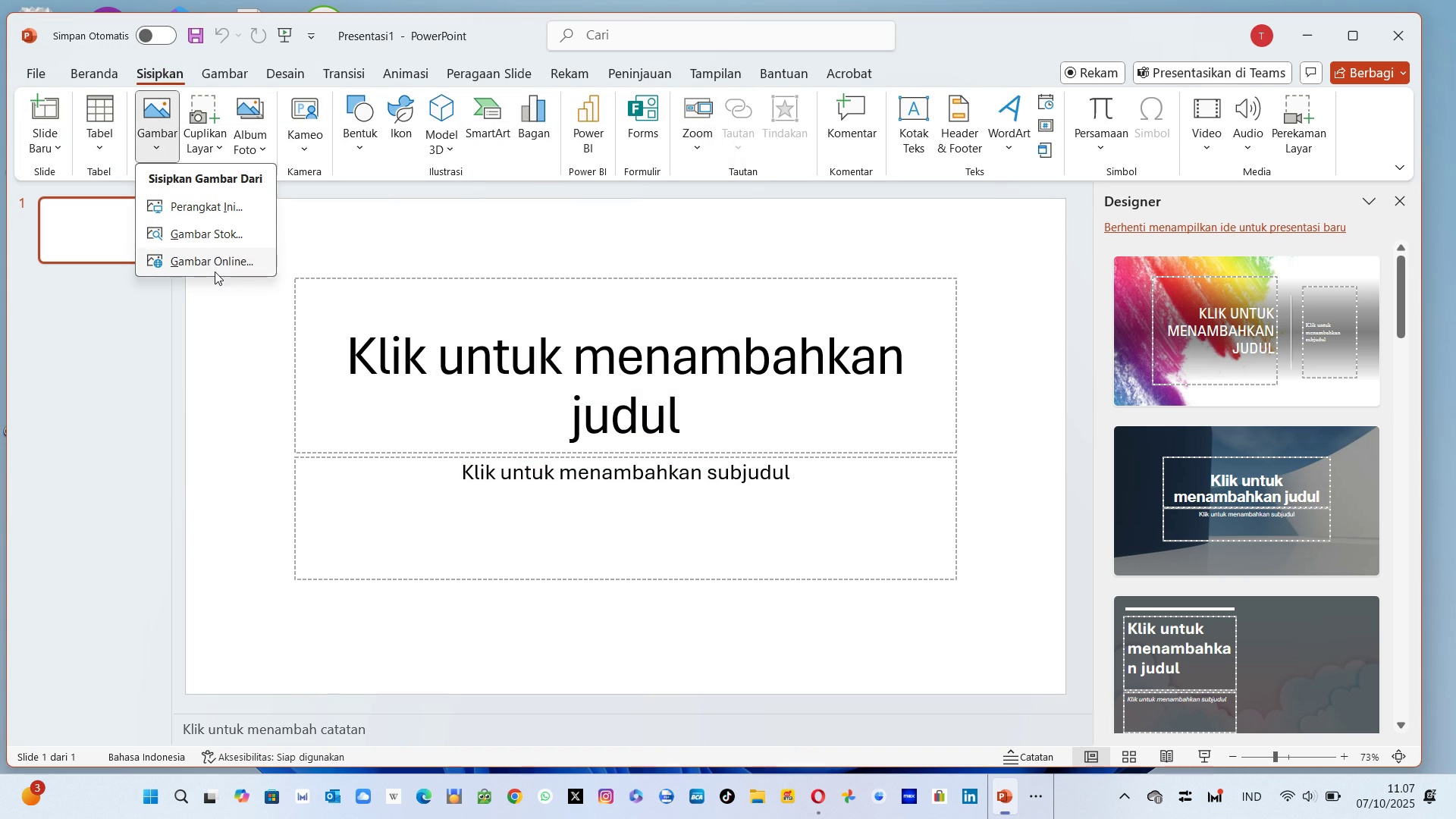 
left_click([215, 271])
 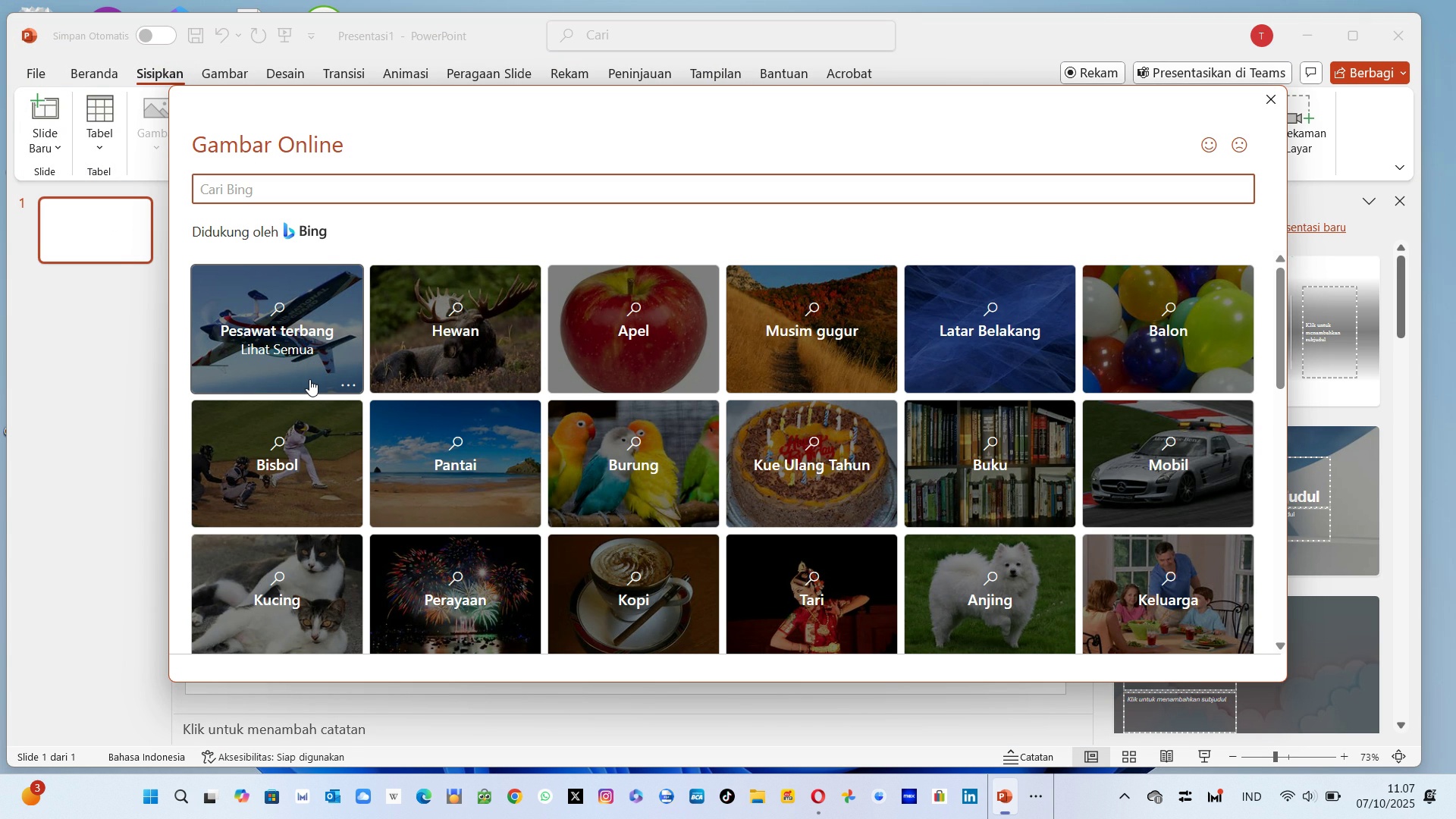 
wait(15.7)
 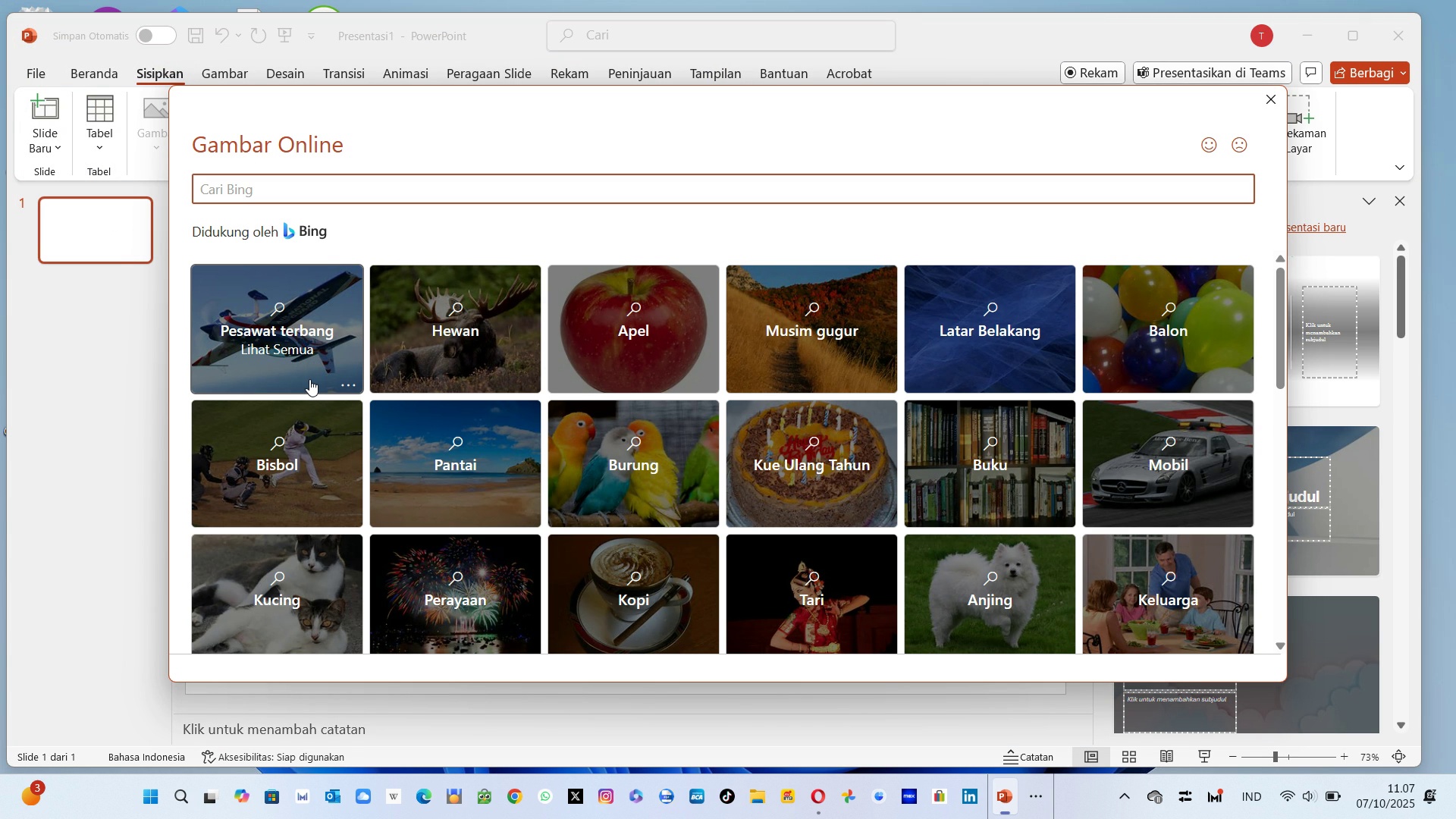 
mouse_move([610, 485])
 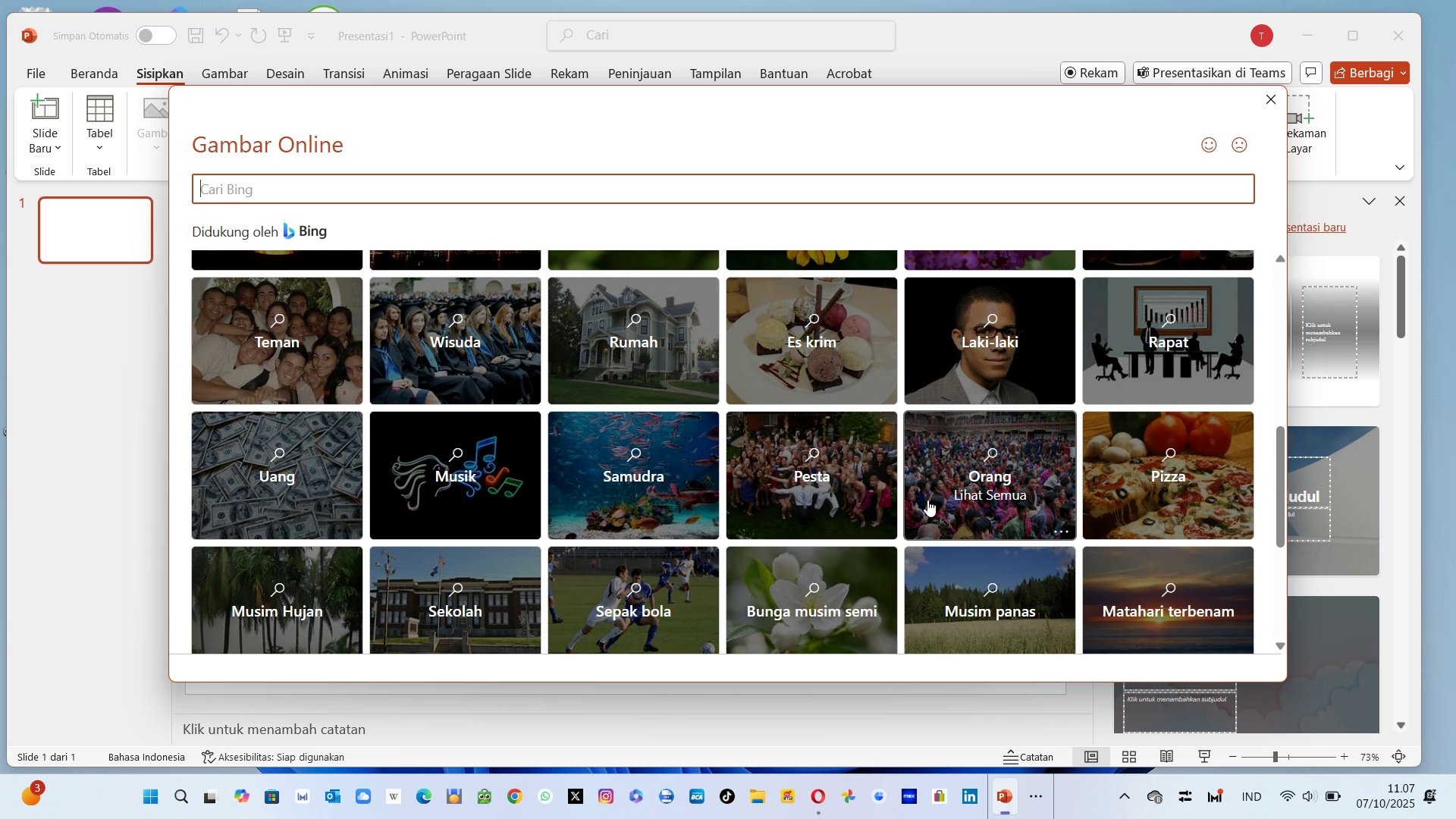 
left_click([928, 491])
 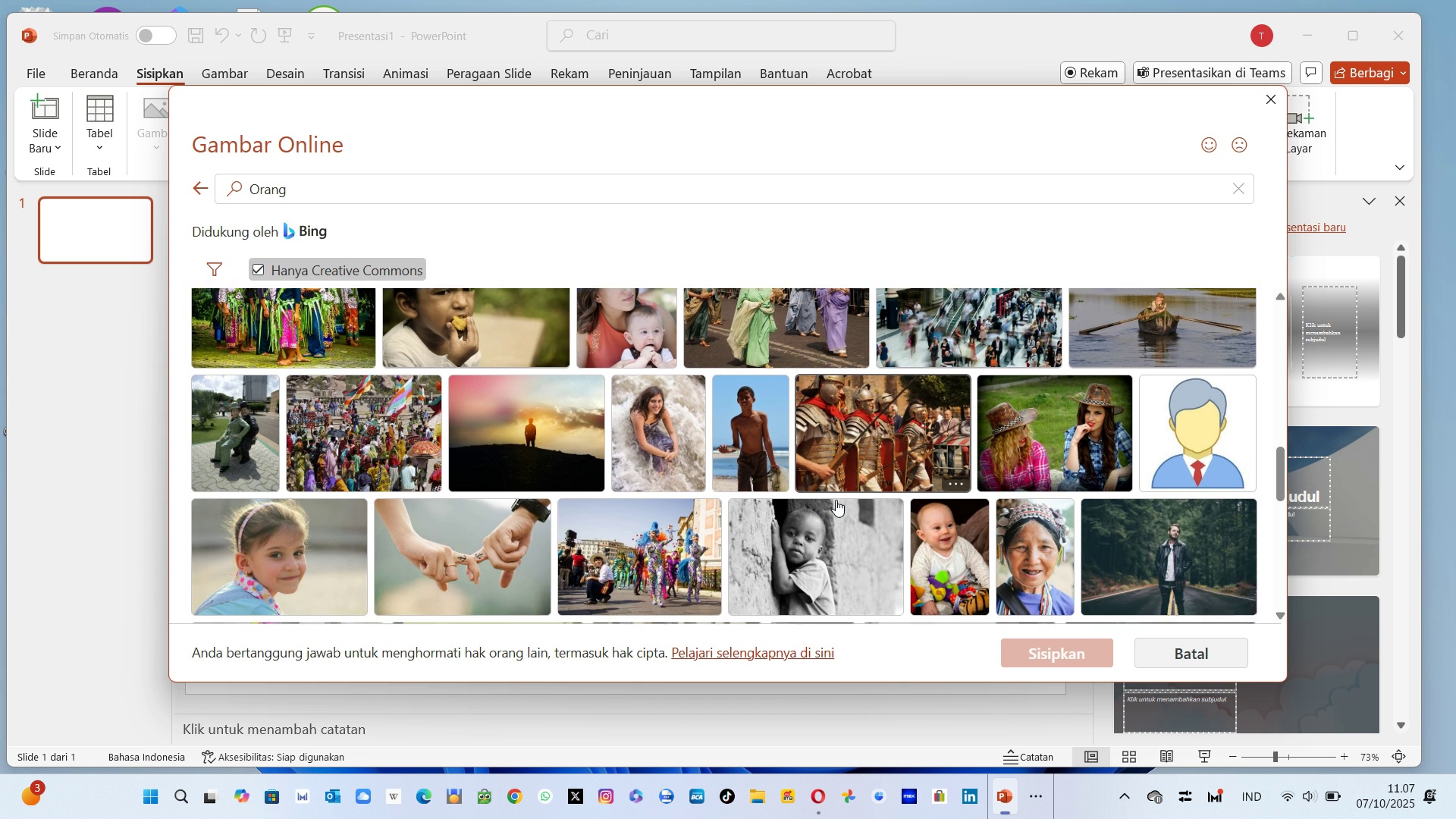 
wait(26.79)
 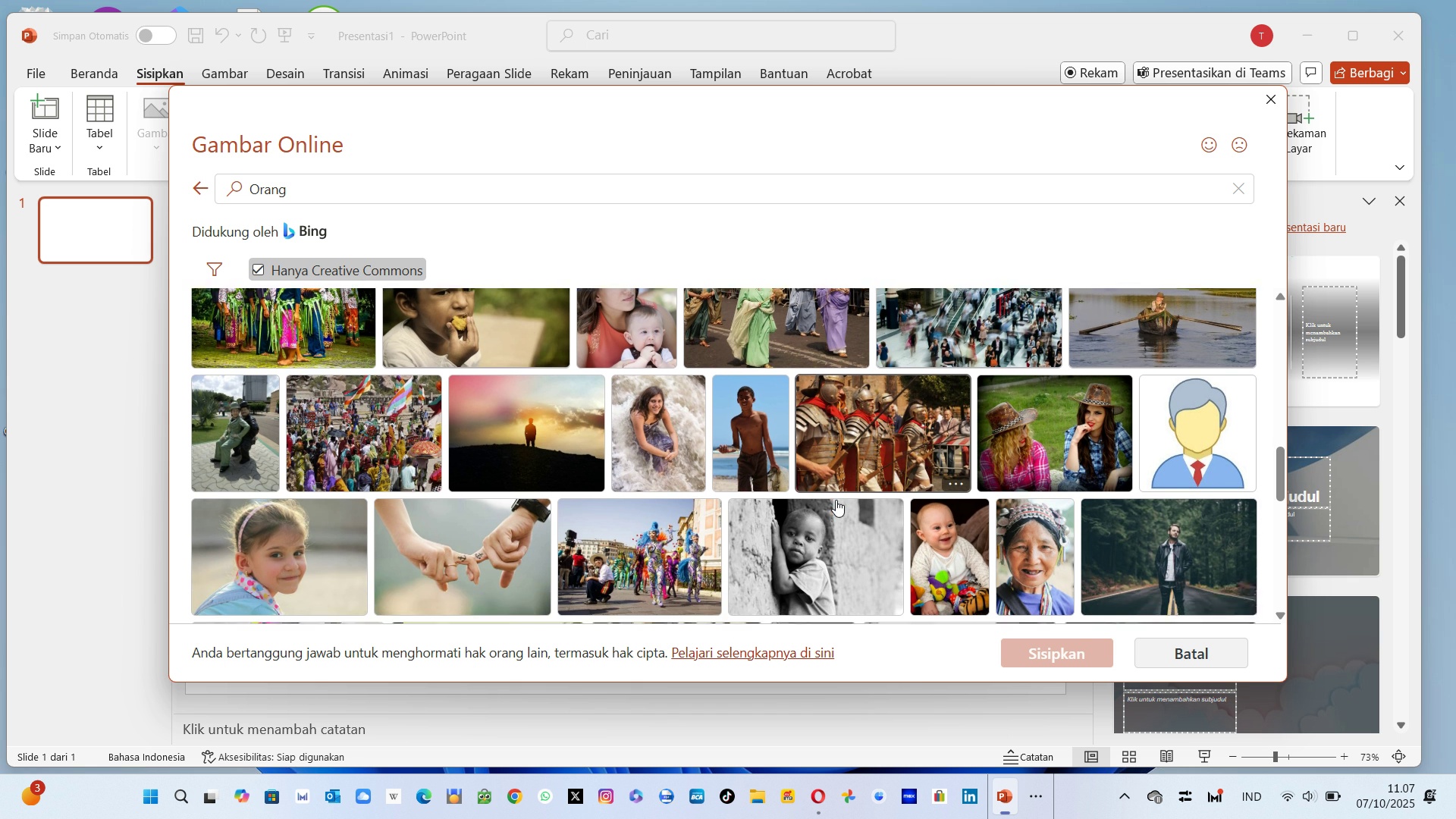 
left_click([377, 358])
 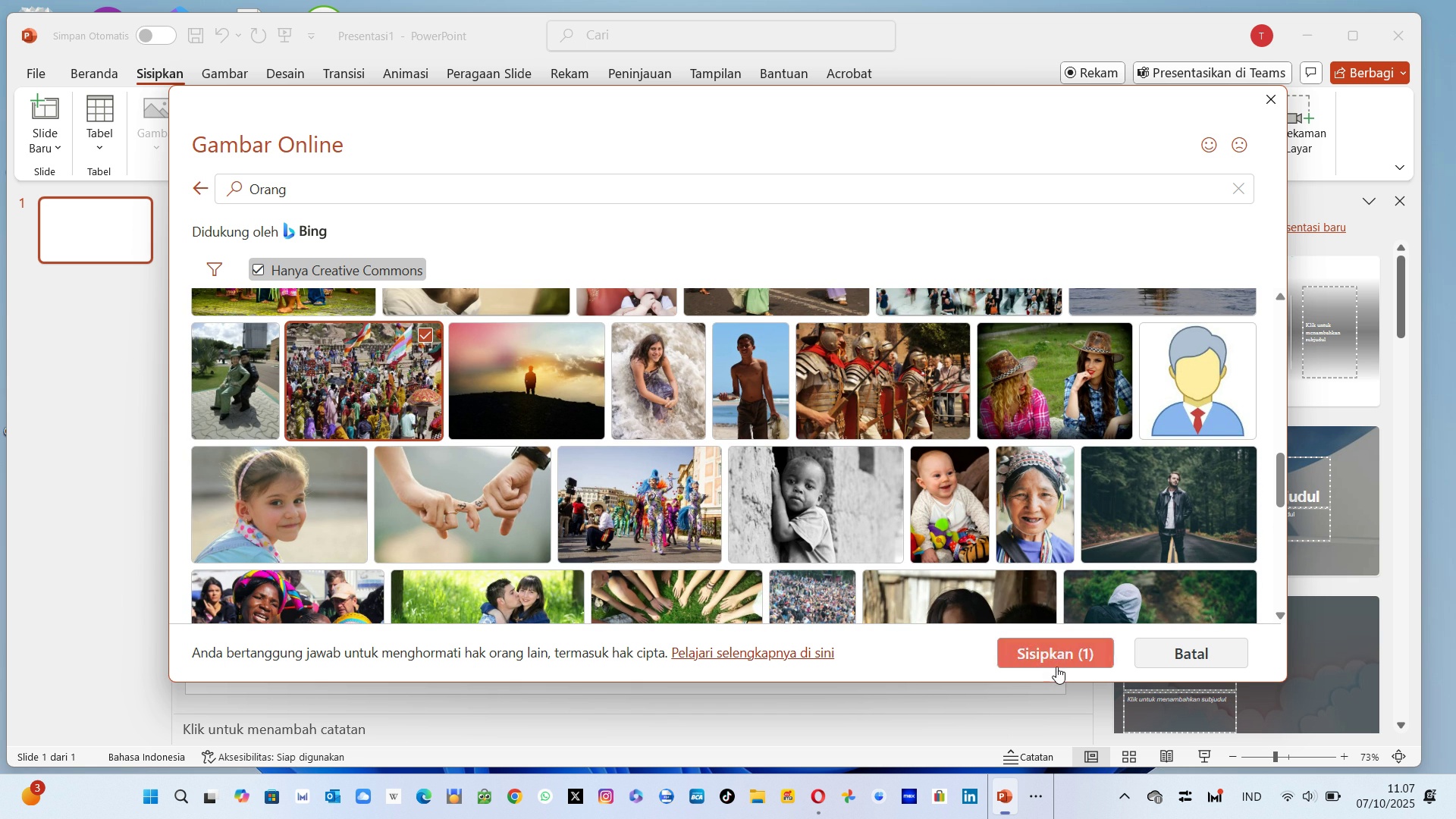 
left_click([1056, 667])